 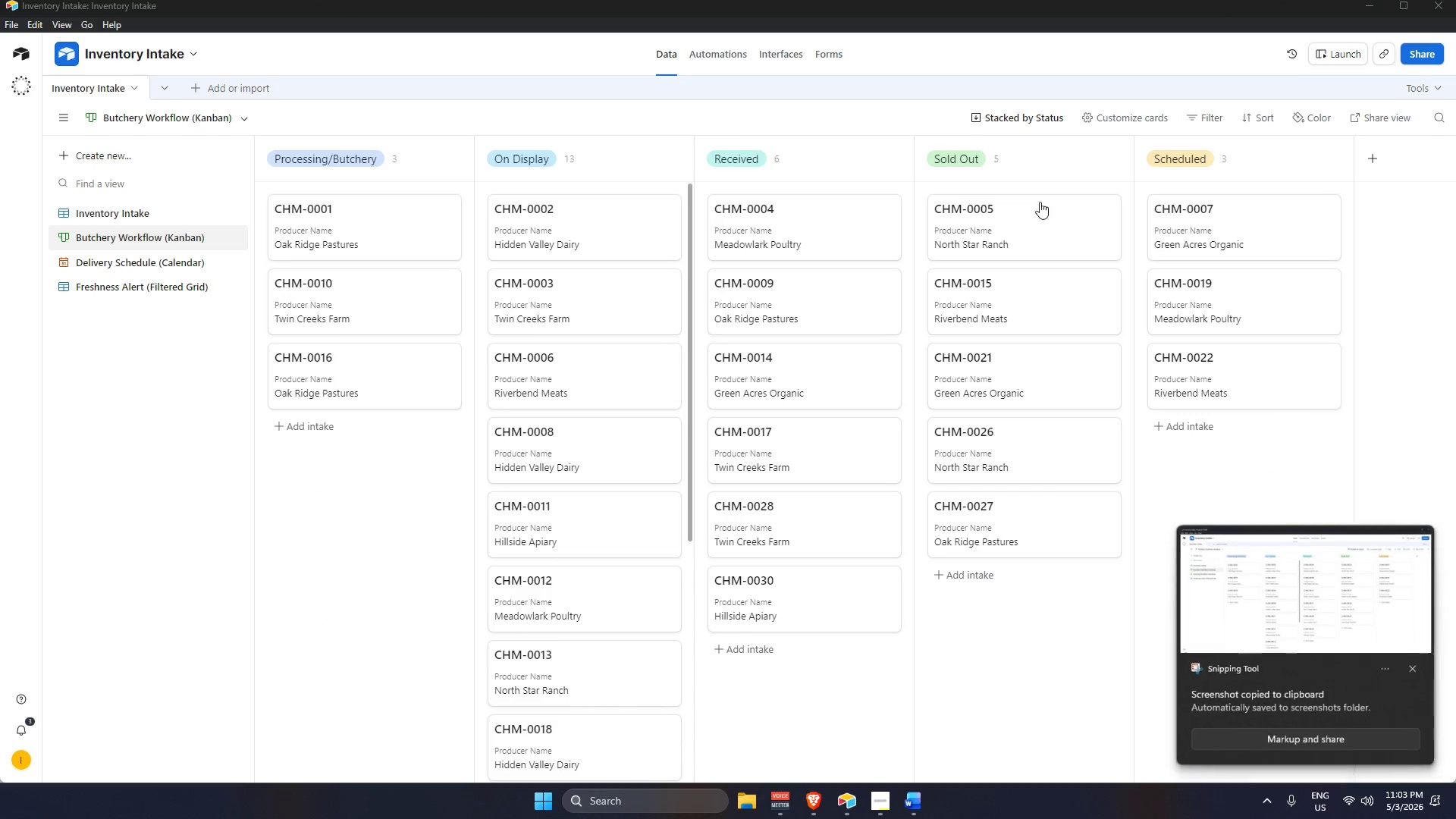 
left_click([1186, 46])
 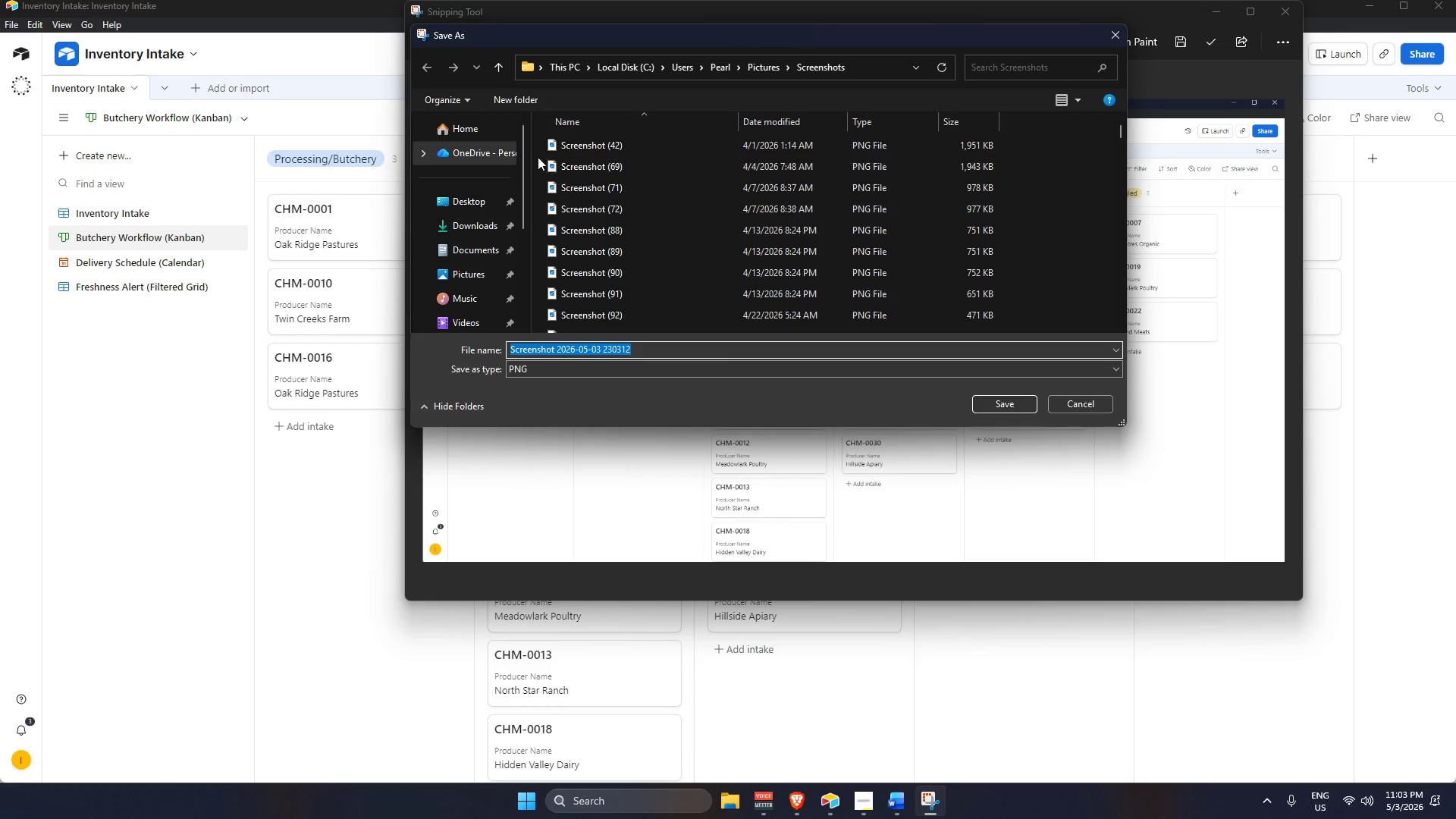 
left_click([482, 196])
 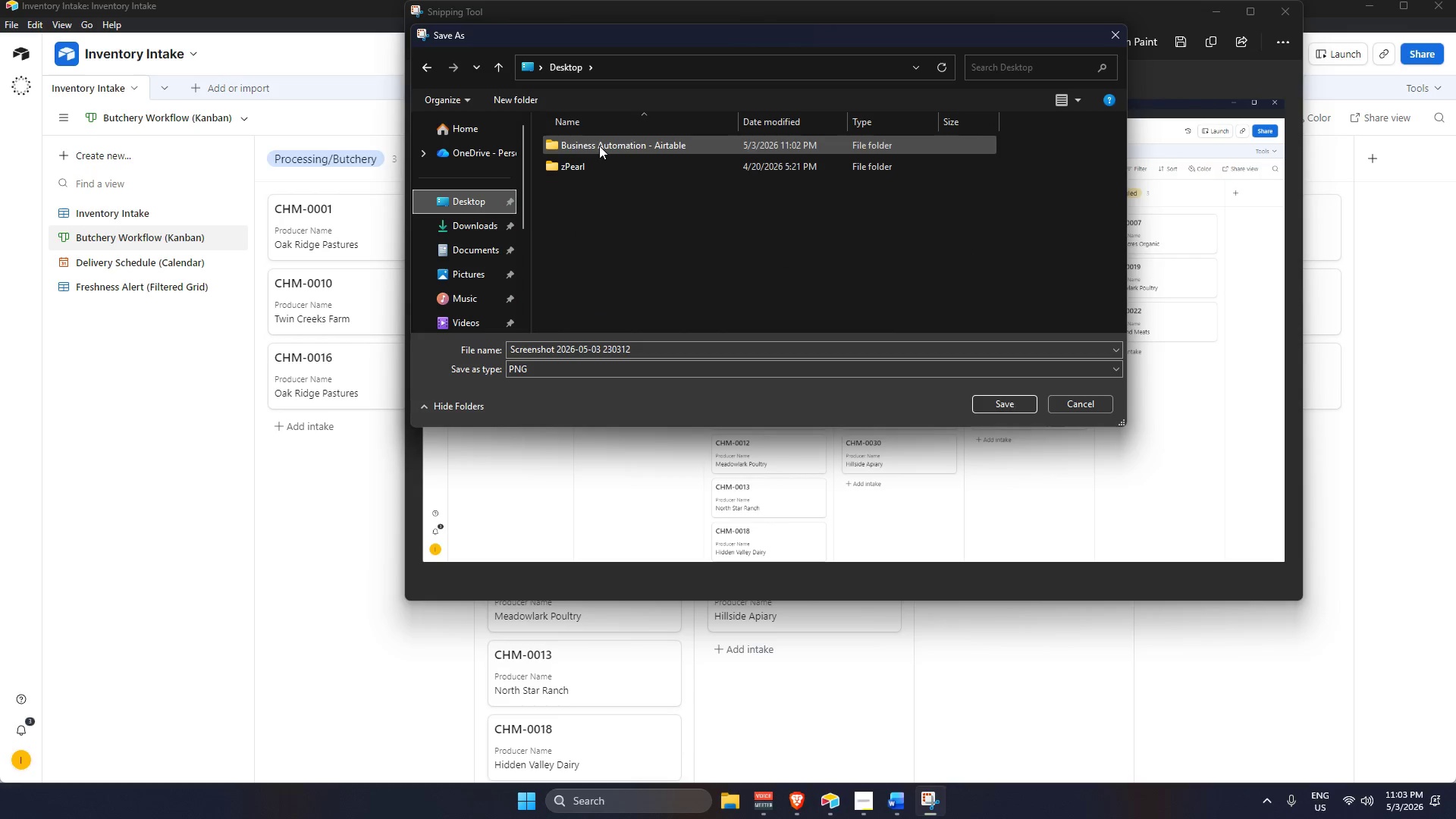 
triple_click([599, 144])
 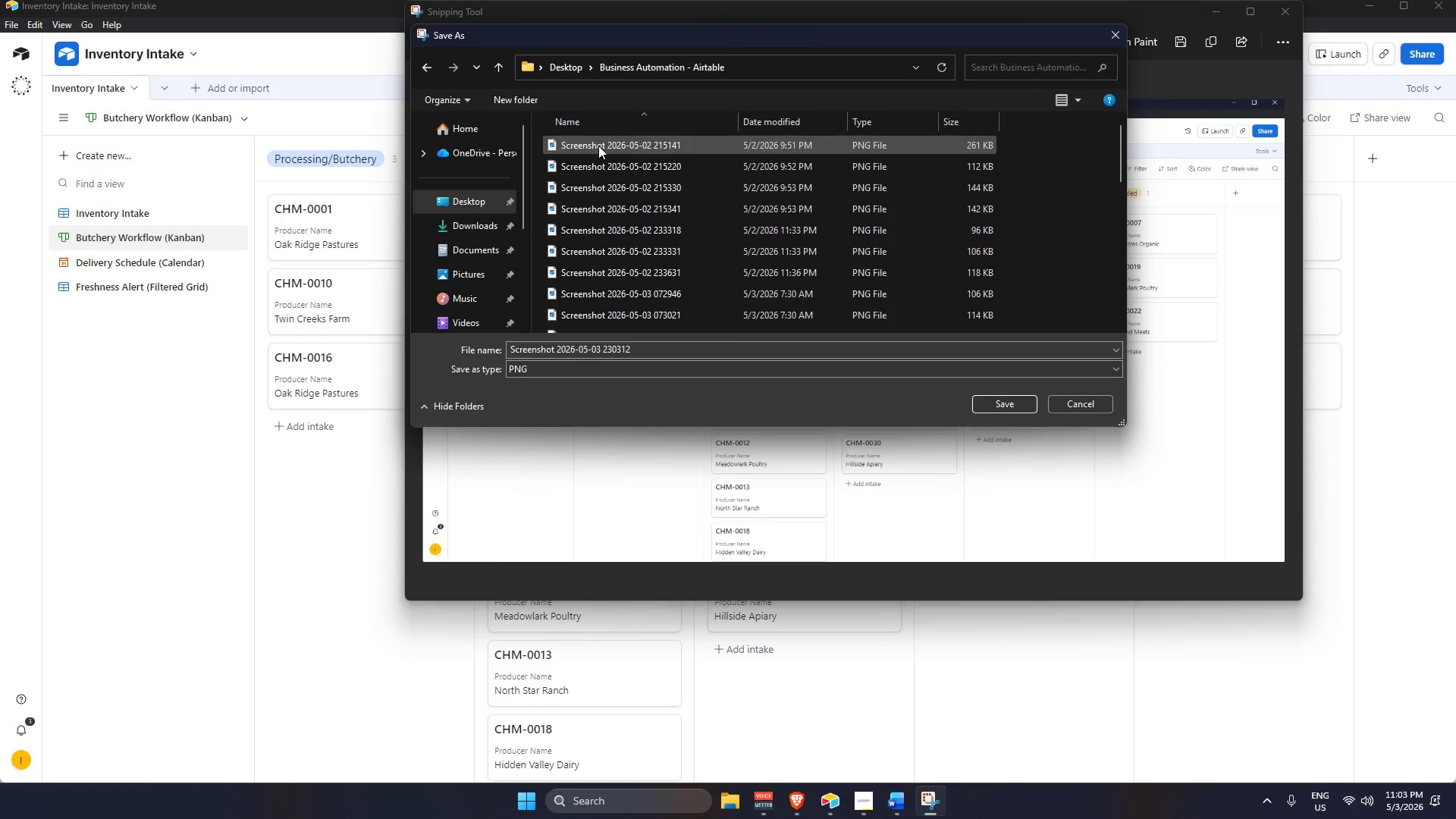 
key(Enter)
 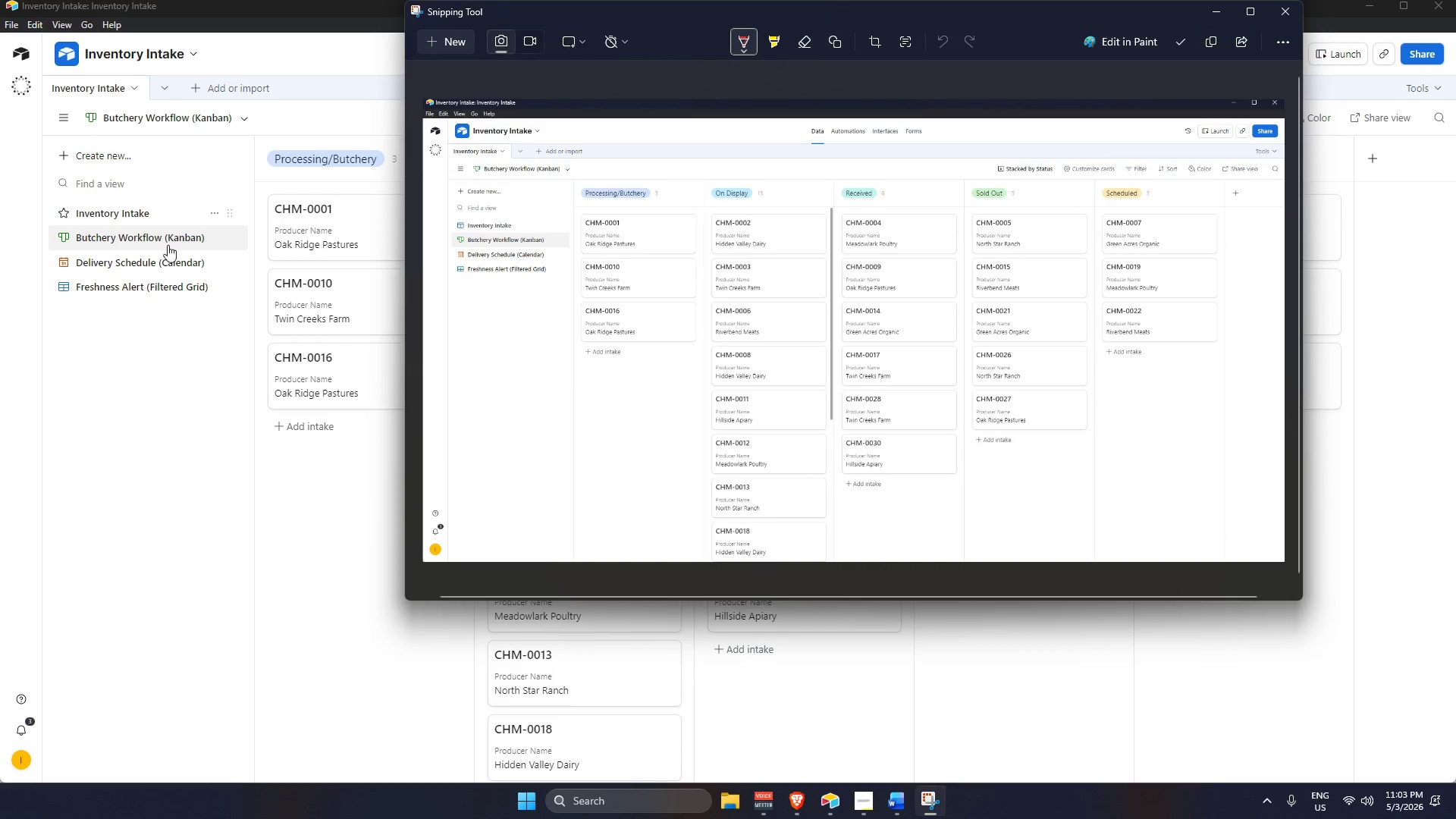 
left_click([124, 265])
 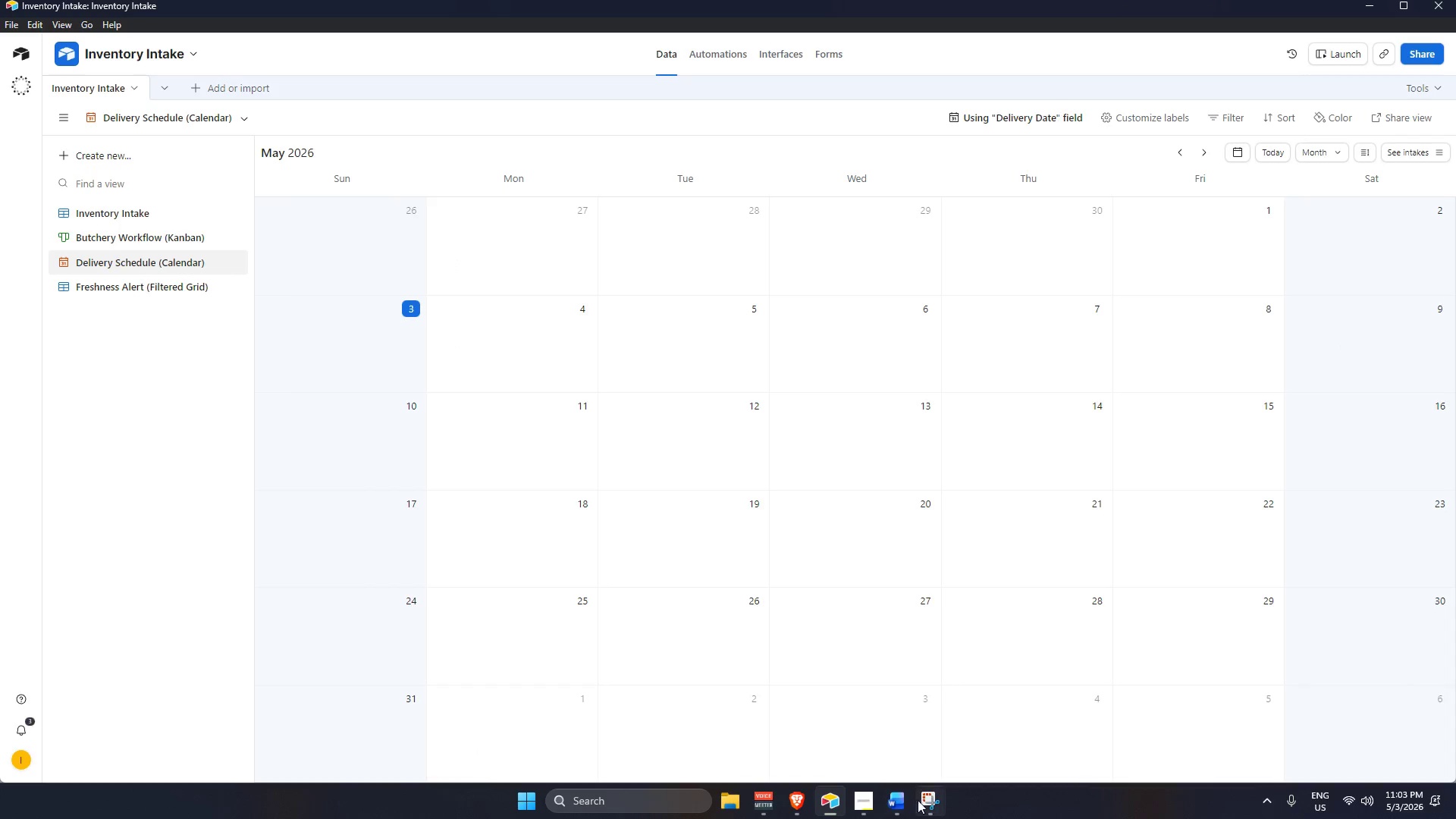 
left_click([926, 805])
 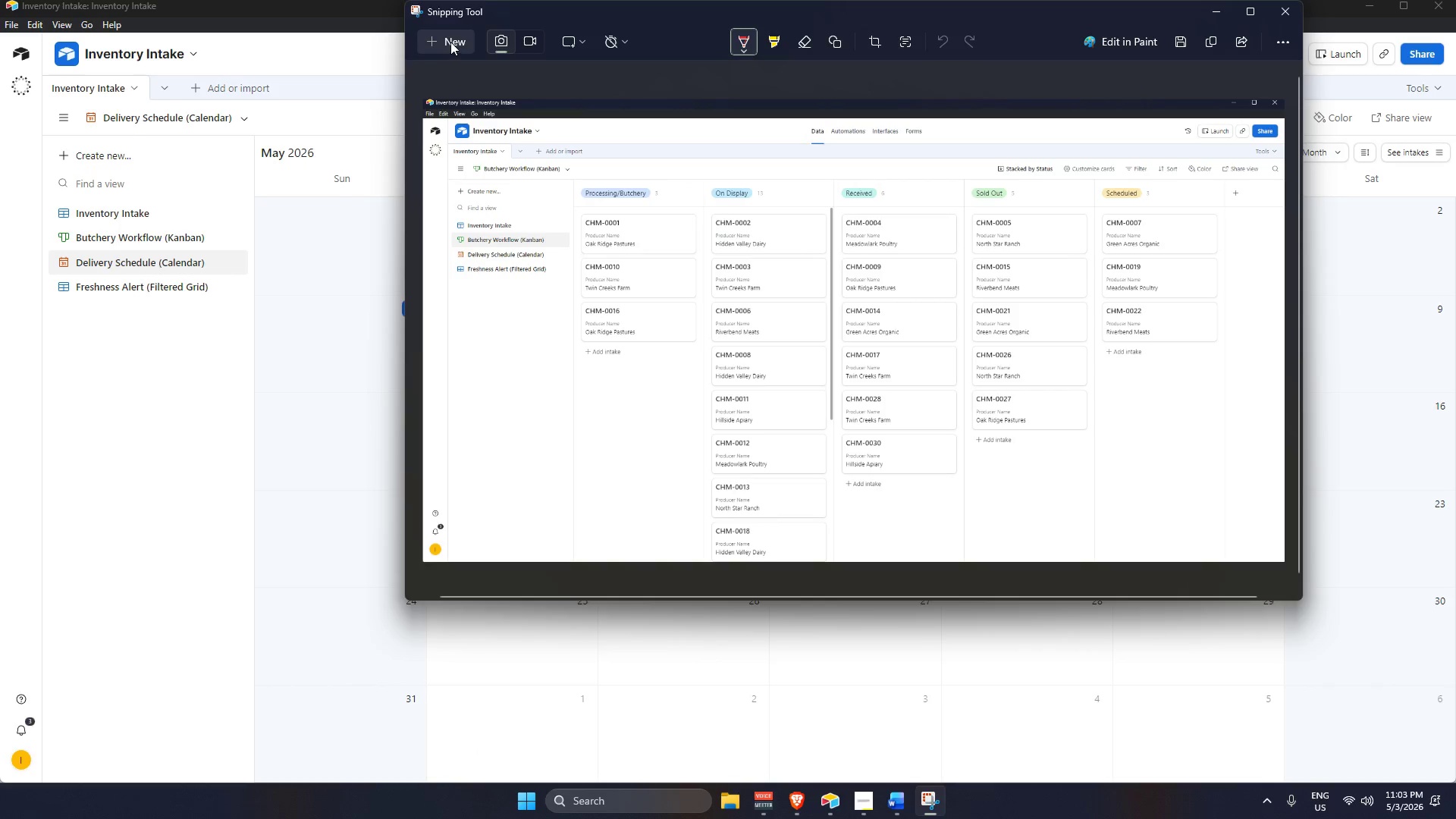 
left_click([450, 41])
 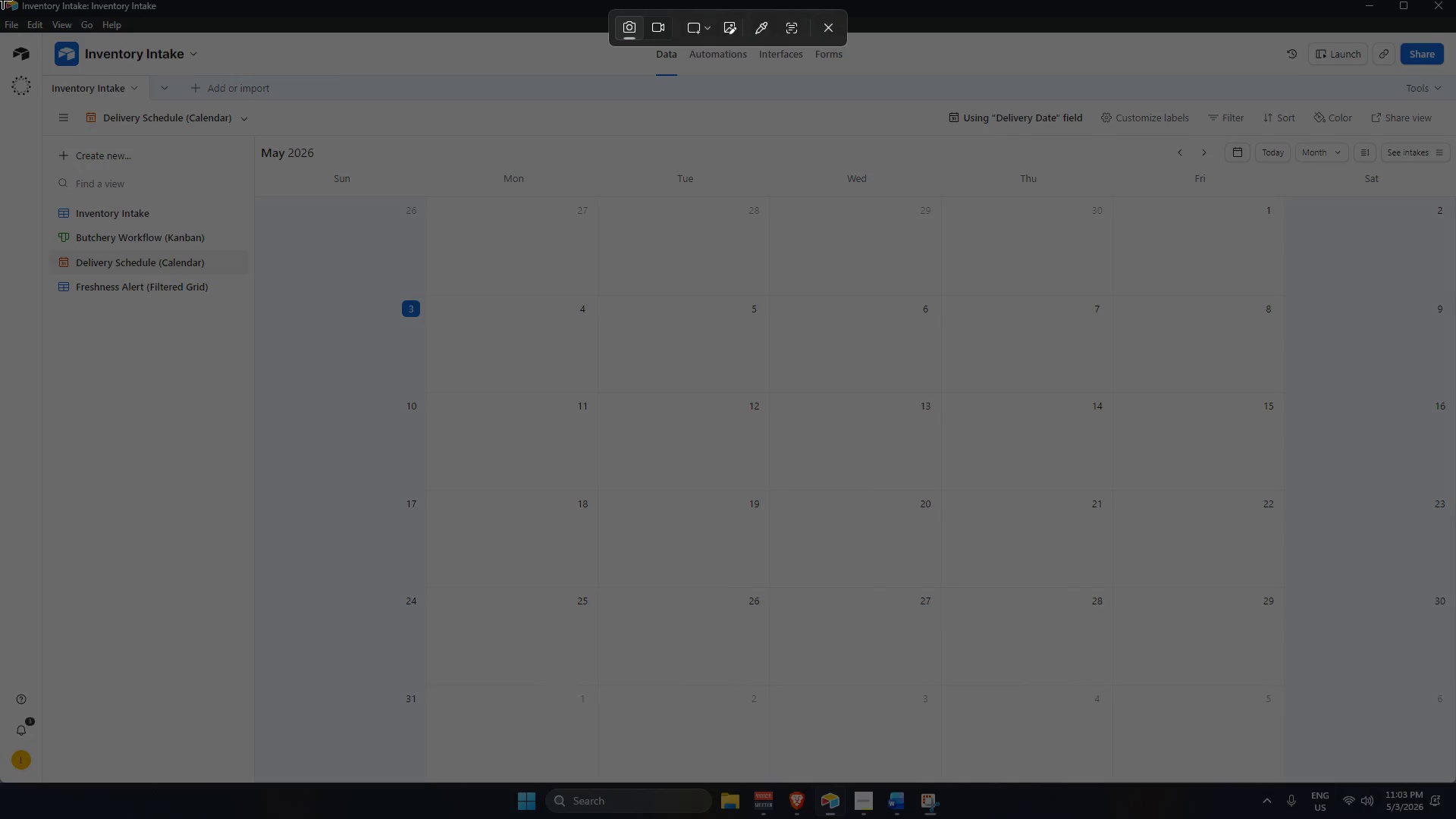 
left_click_drag(start_coordinate=[0, 0], to_coordinate=[1455, 780])
 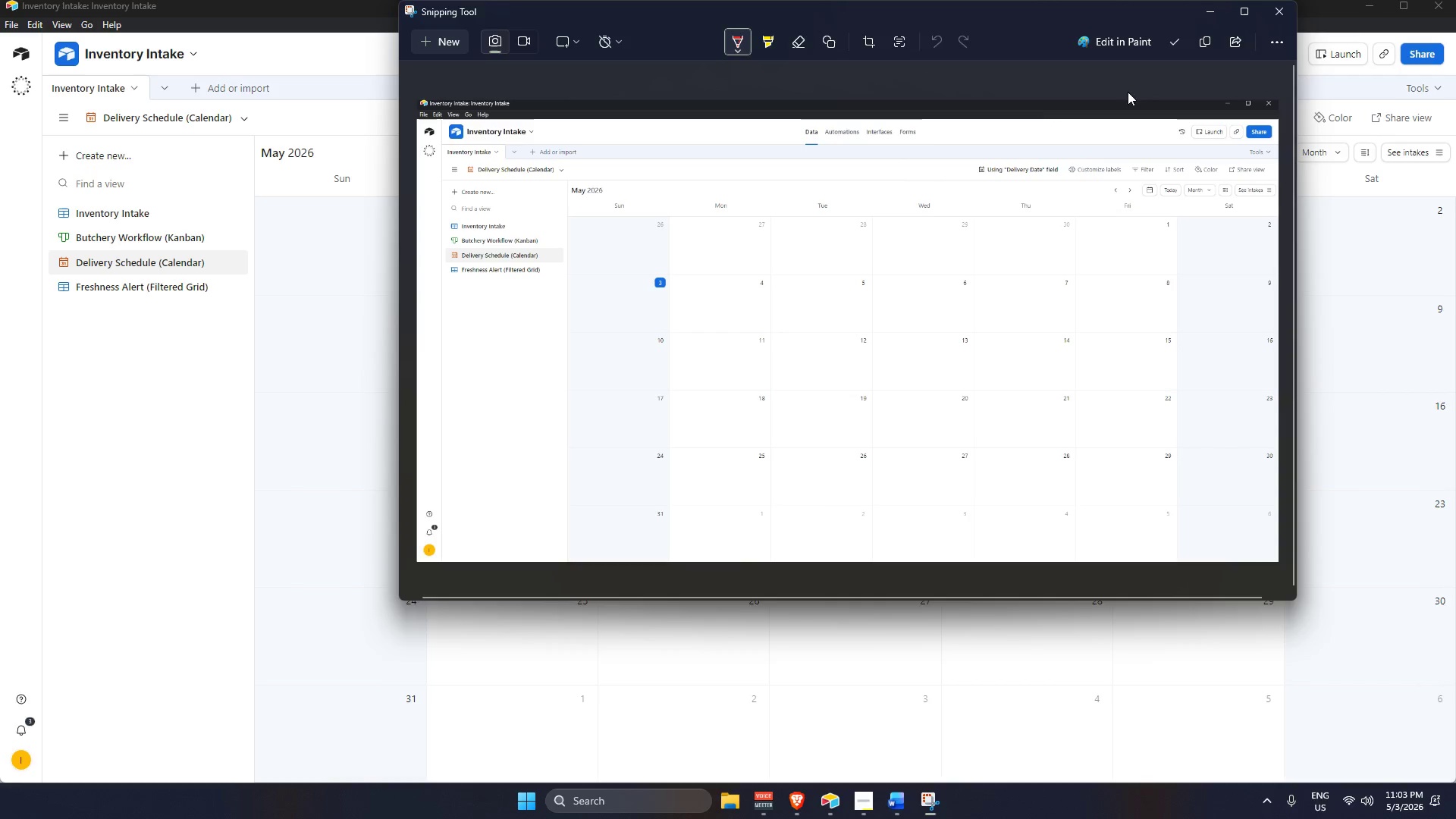 
mouse_move([1155, 63])
 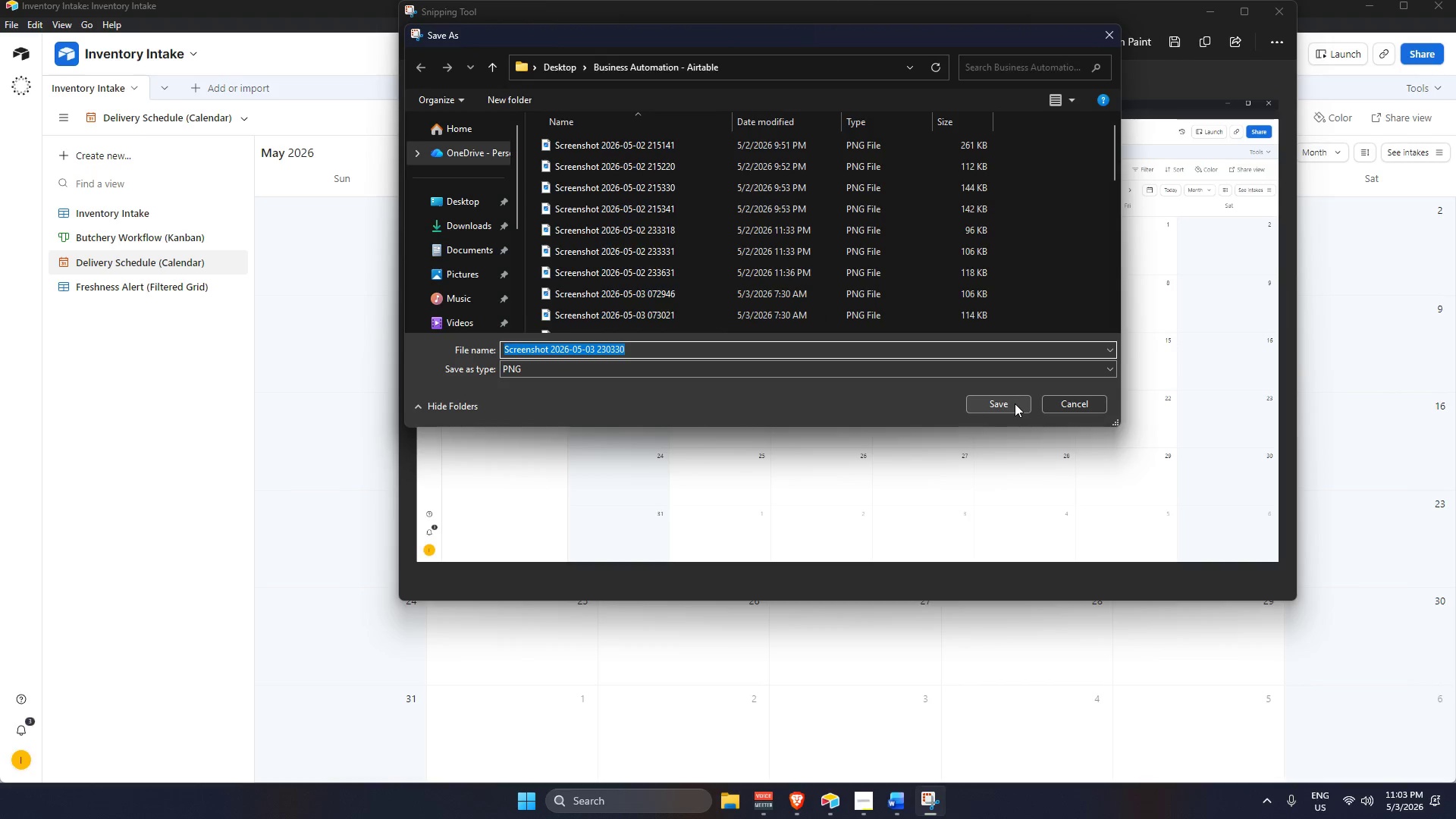 
left_click([1015, 403])
 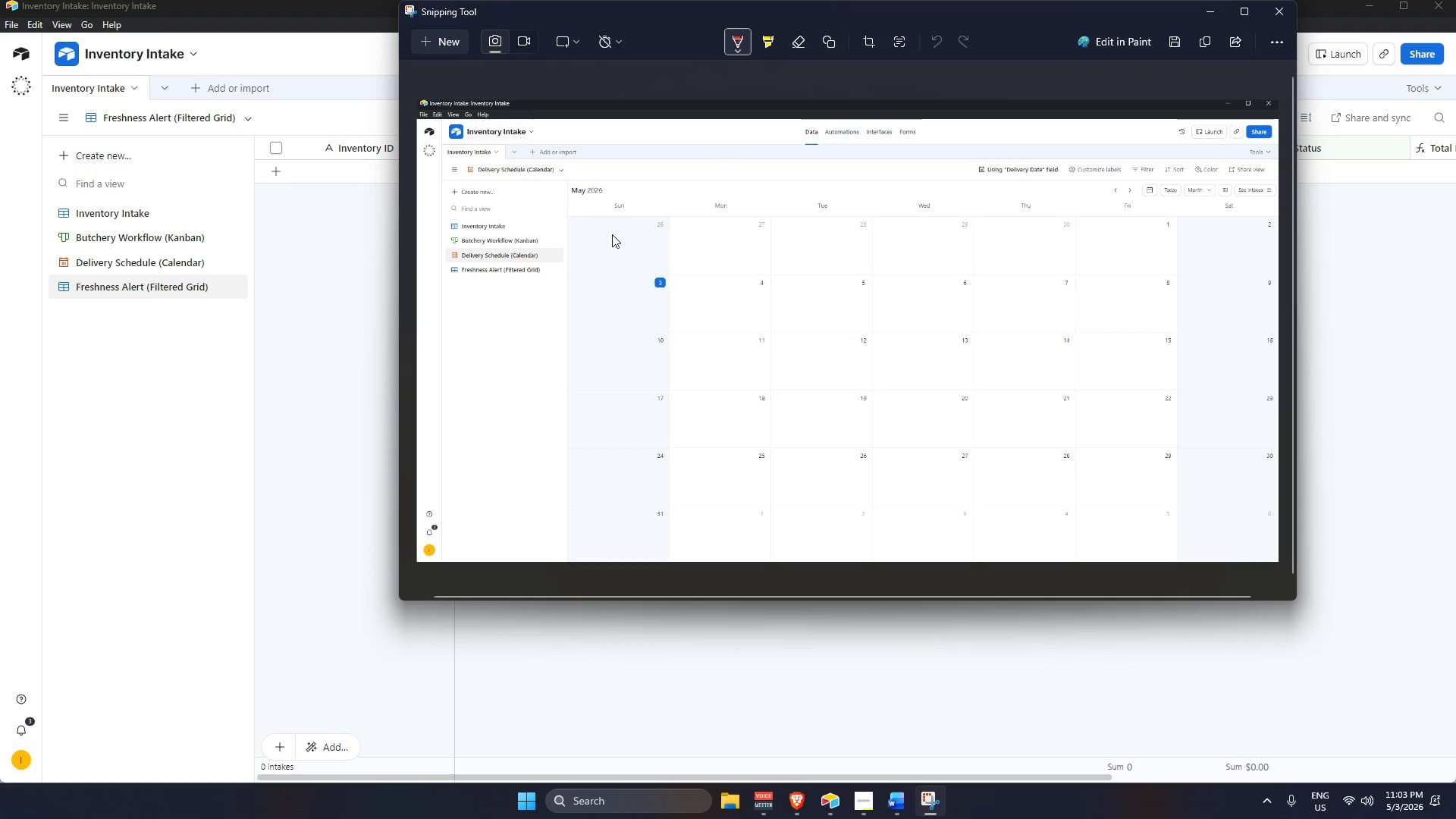 
wait(6.47)
 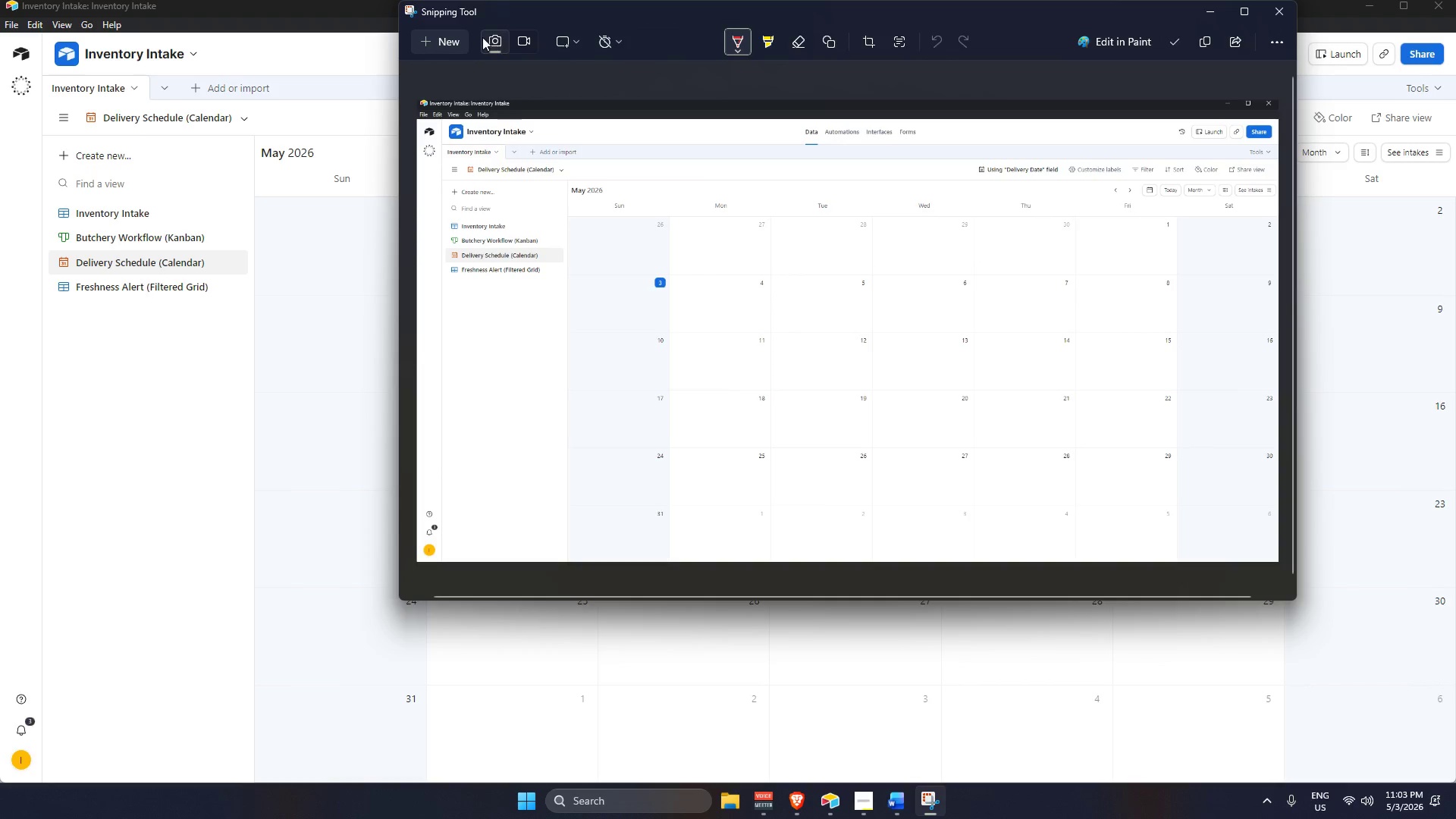 
left_click([194, 410])
 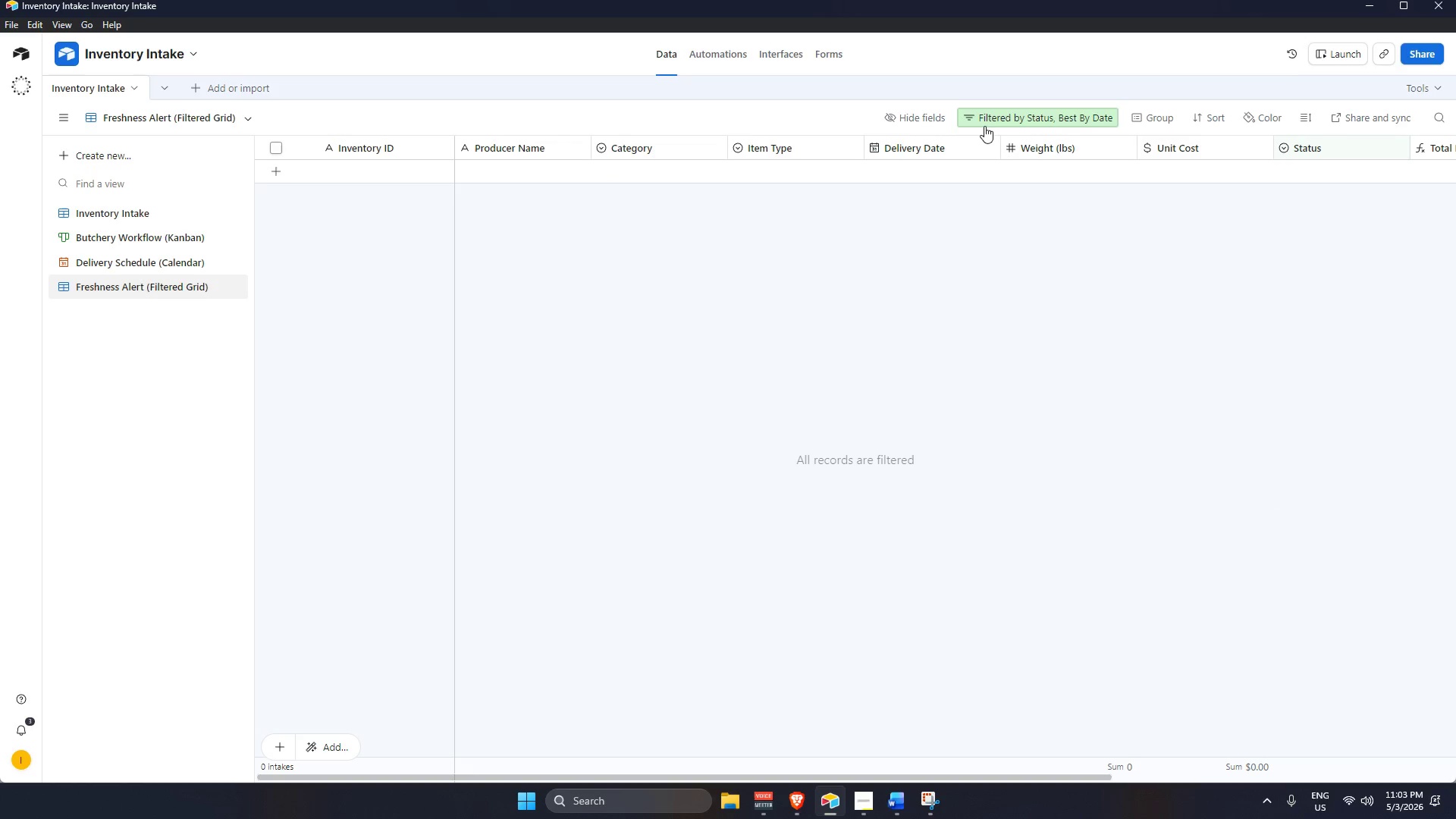 
left_click([988, 121])
 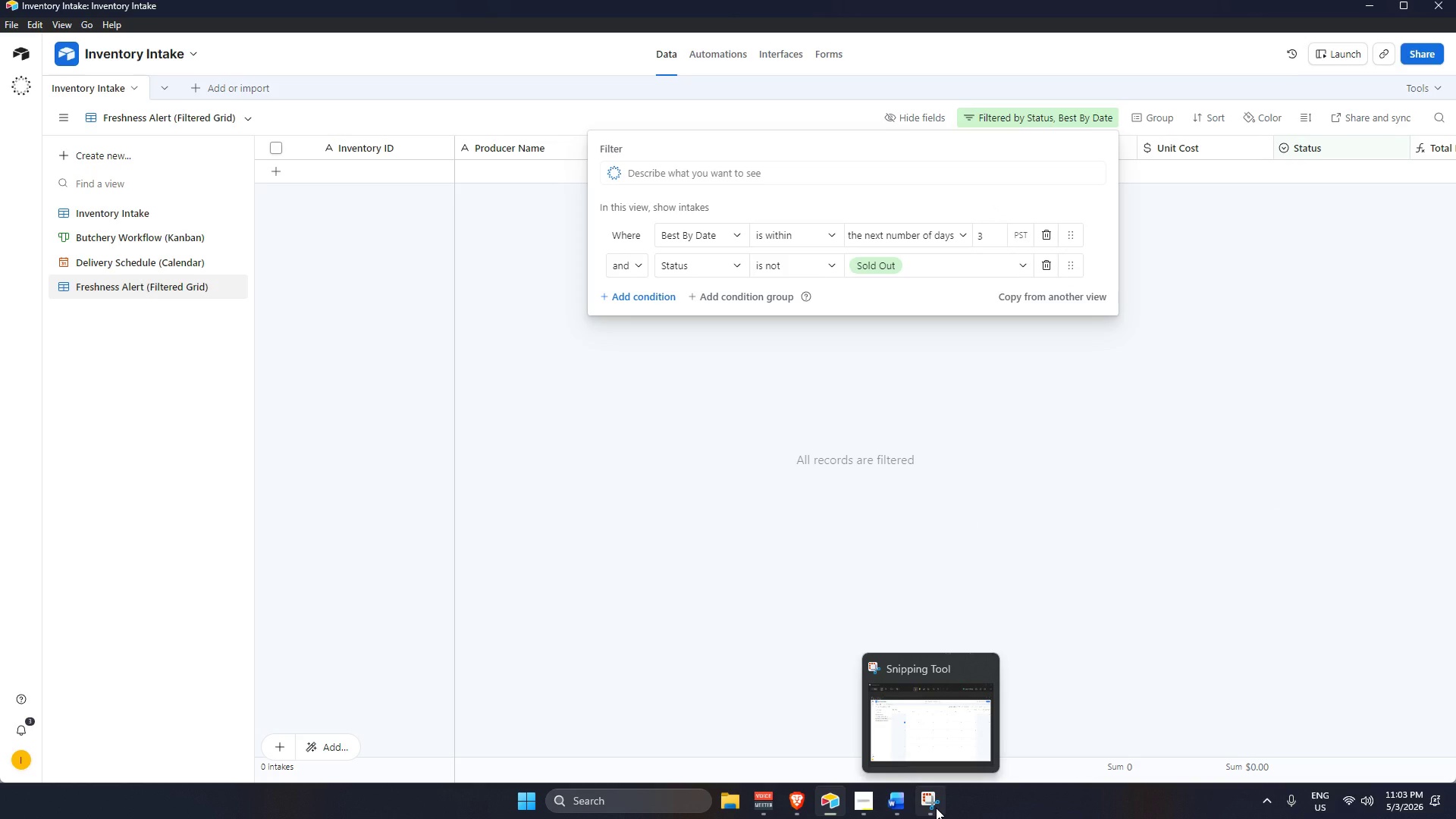 
left_click([936, 808])
 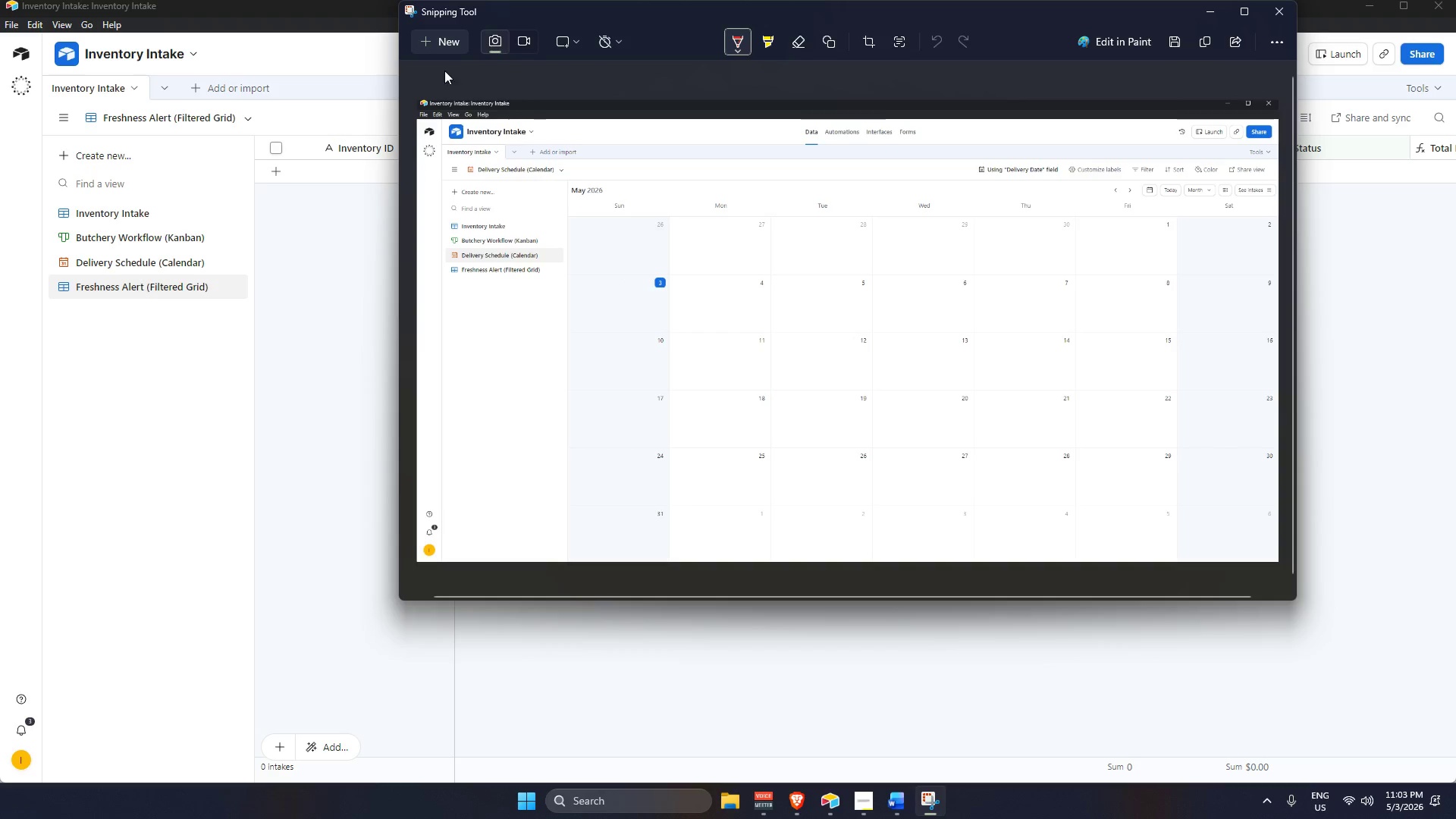 
left_click([428, 38])
 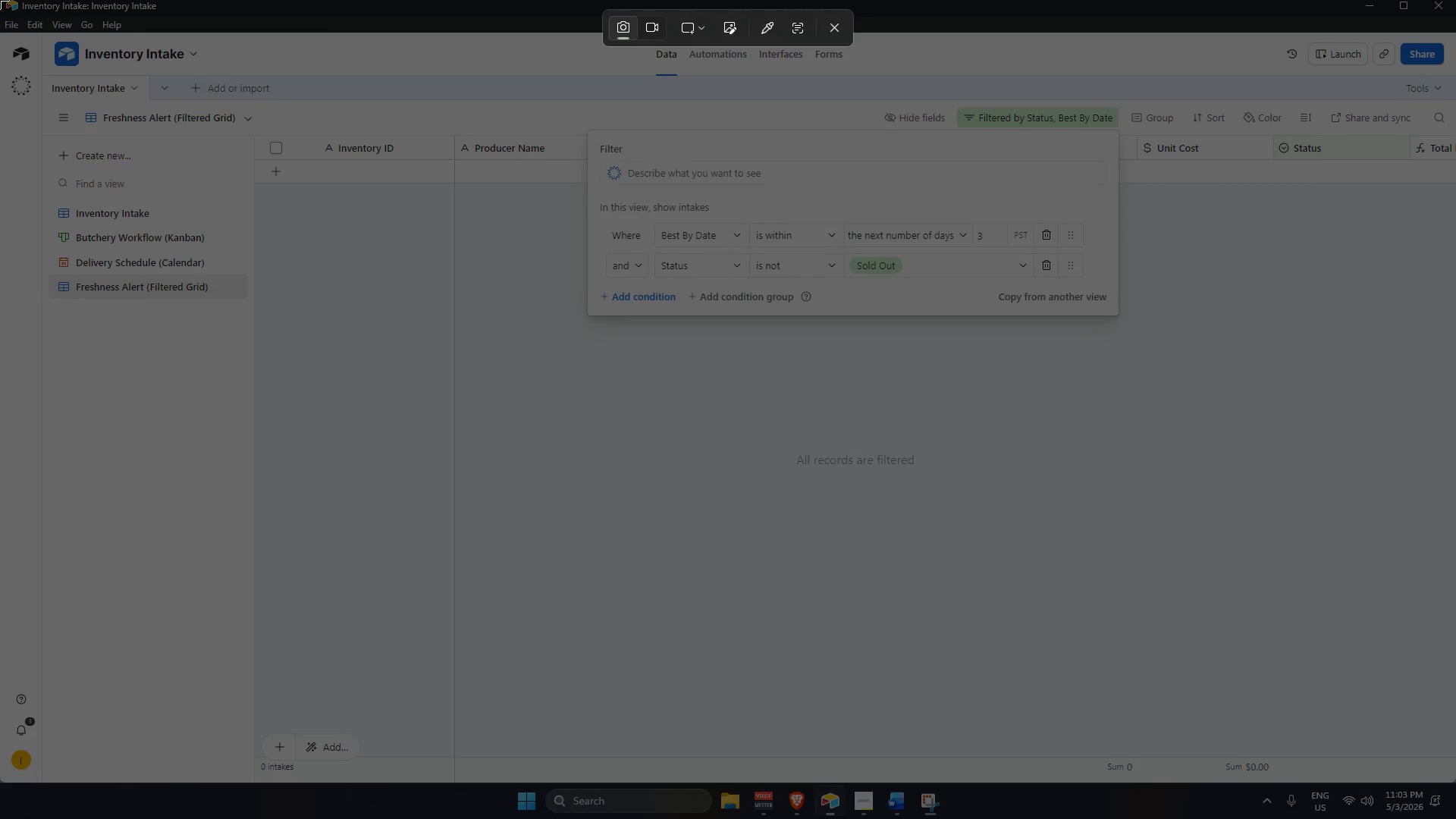 
left_click_drag(start_coordinate=[0, 0], to_coordinate=[1455, 780])
 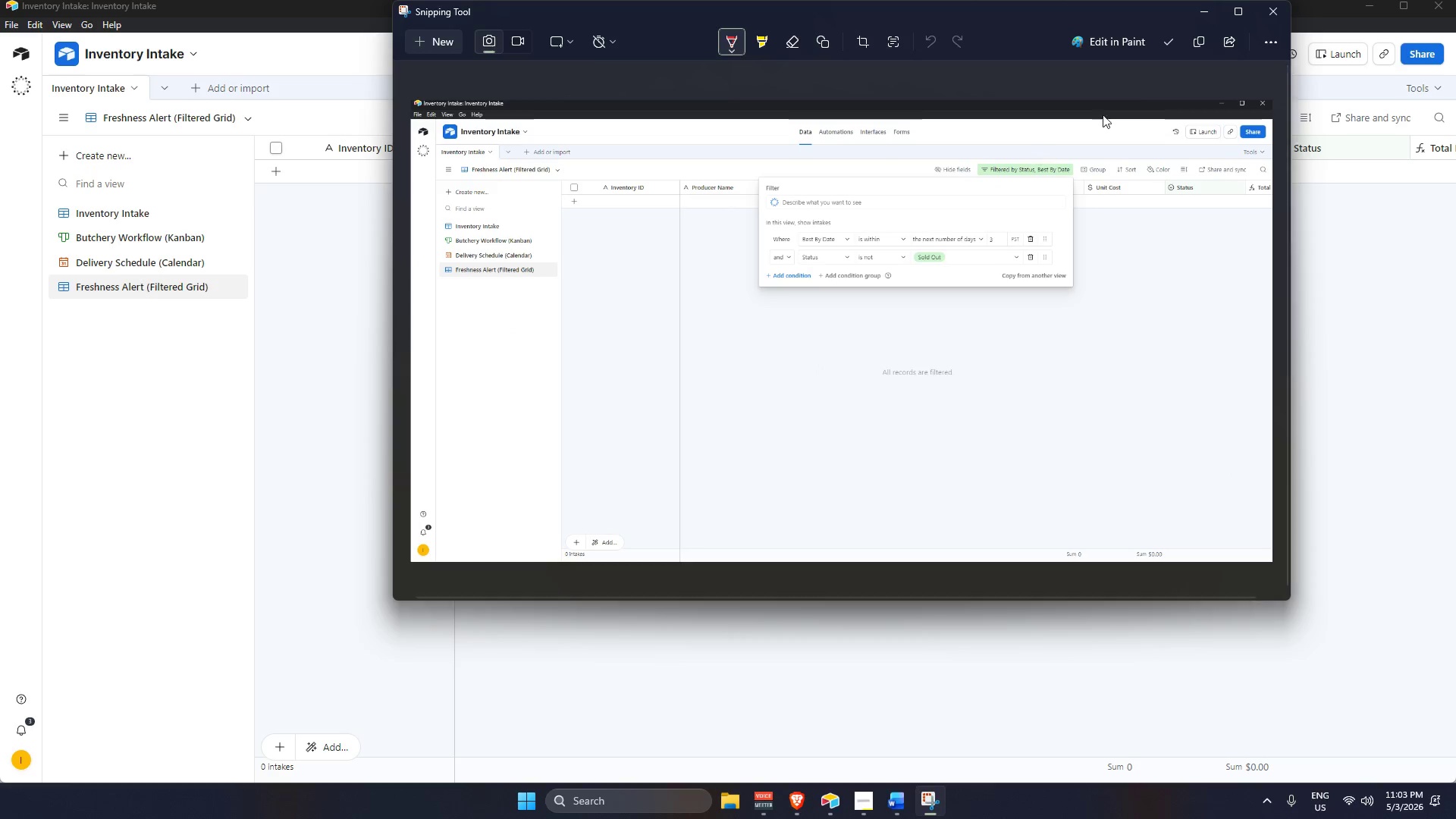 
left_click([1169, 43])
 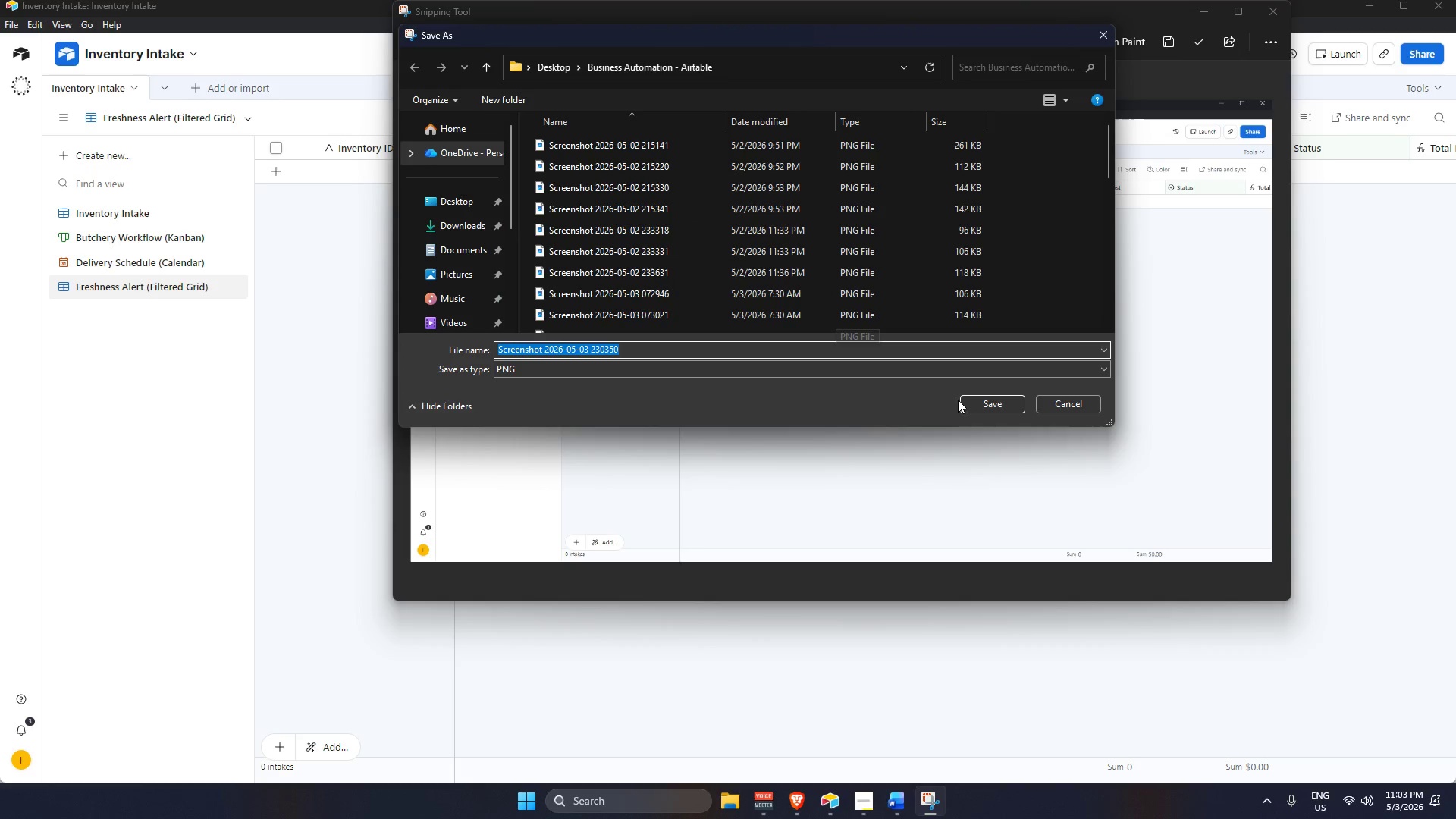 
left_click([993, 406])
 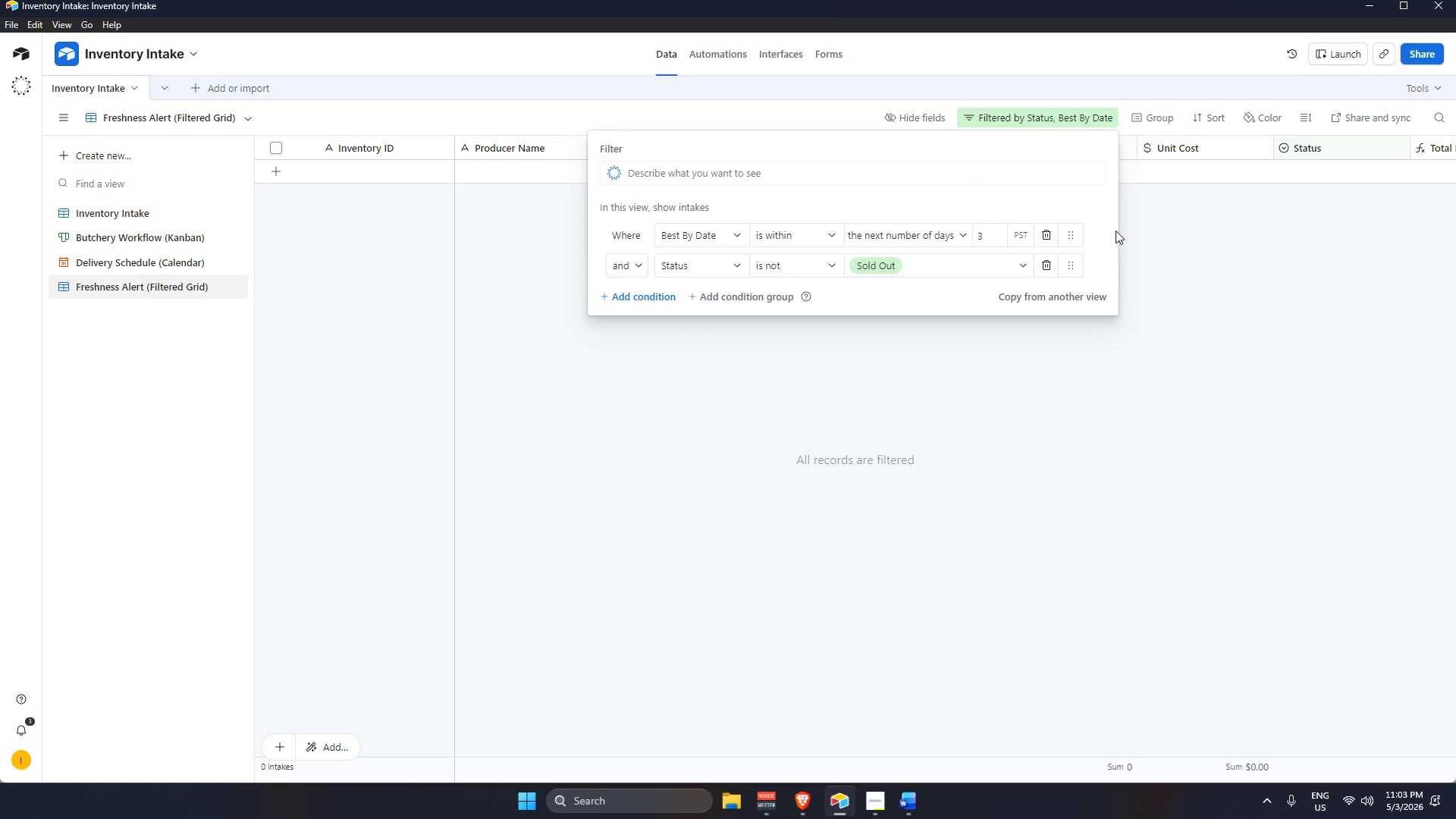 
left_click([915, 579])
 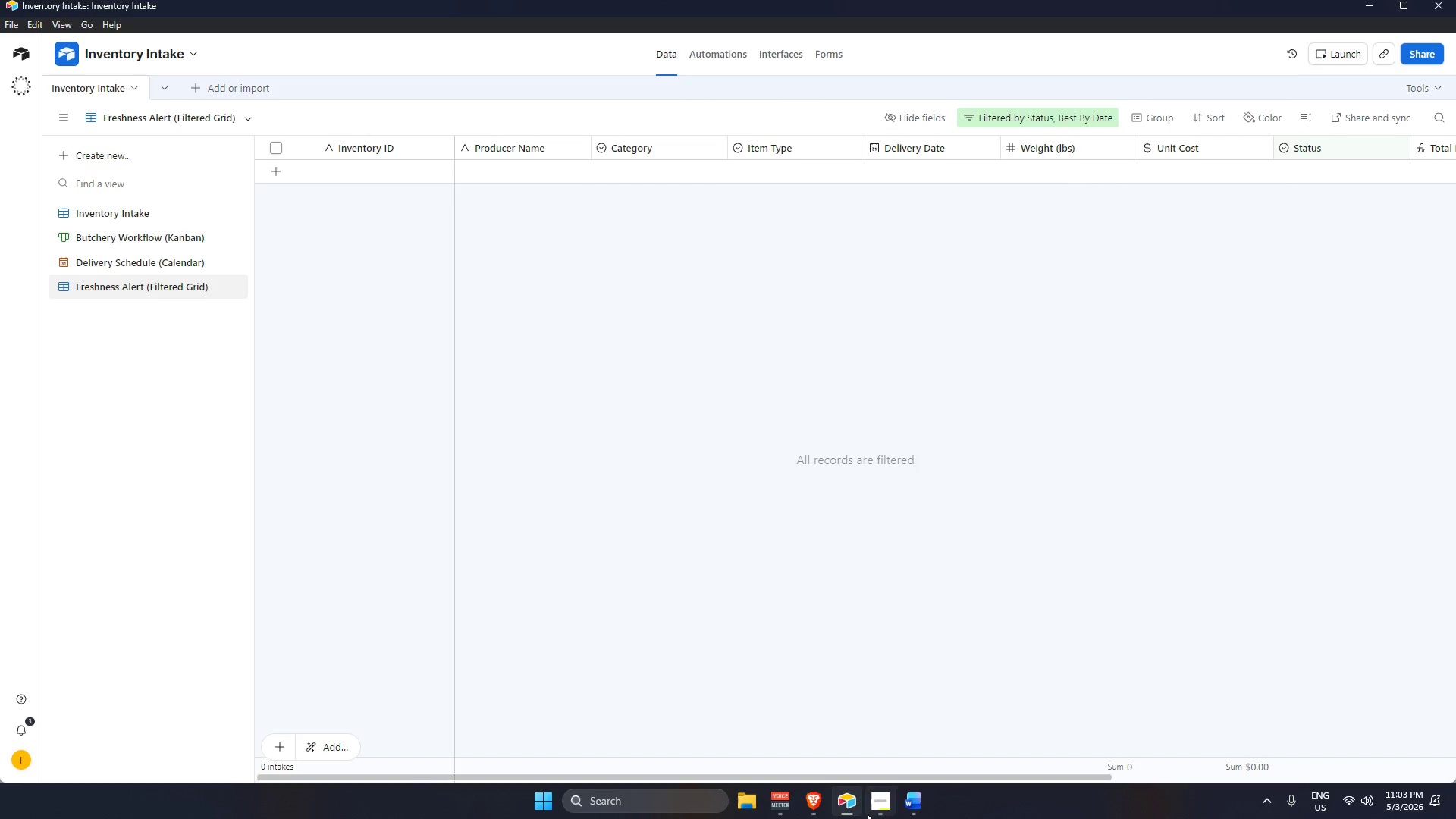 
left_click([881, 805])